 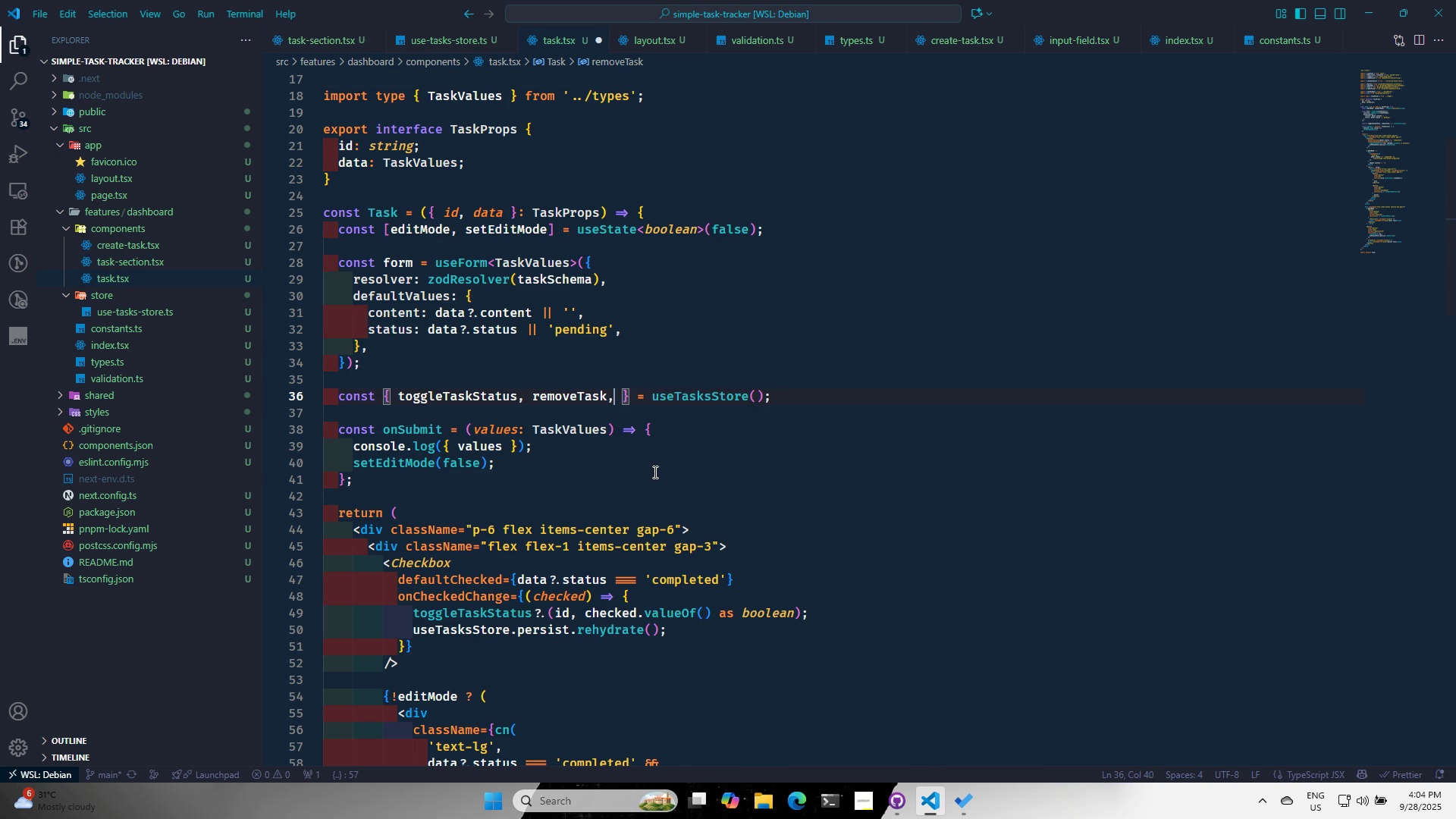 
key(Space)
 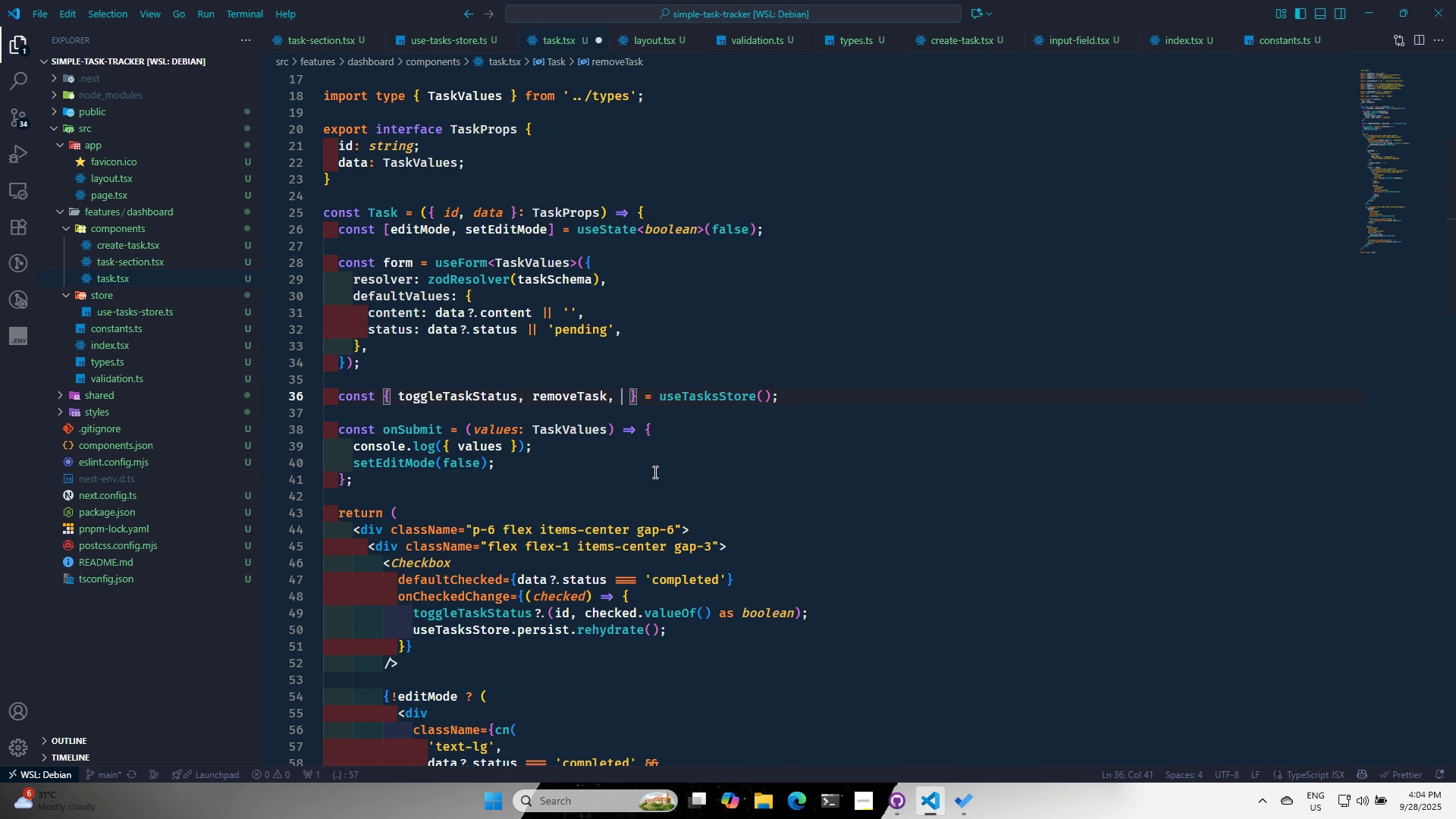 
key(E)
 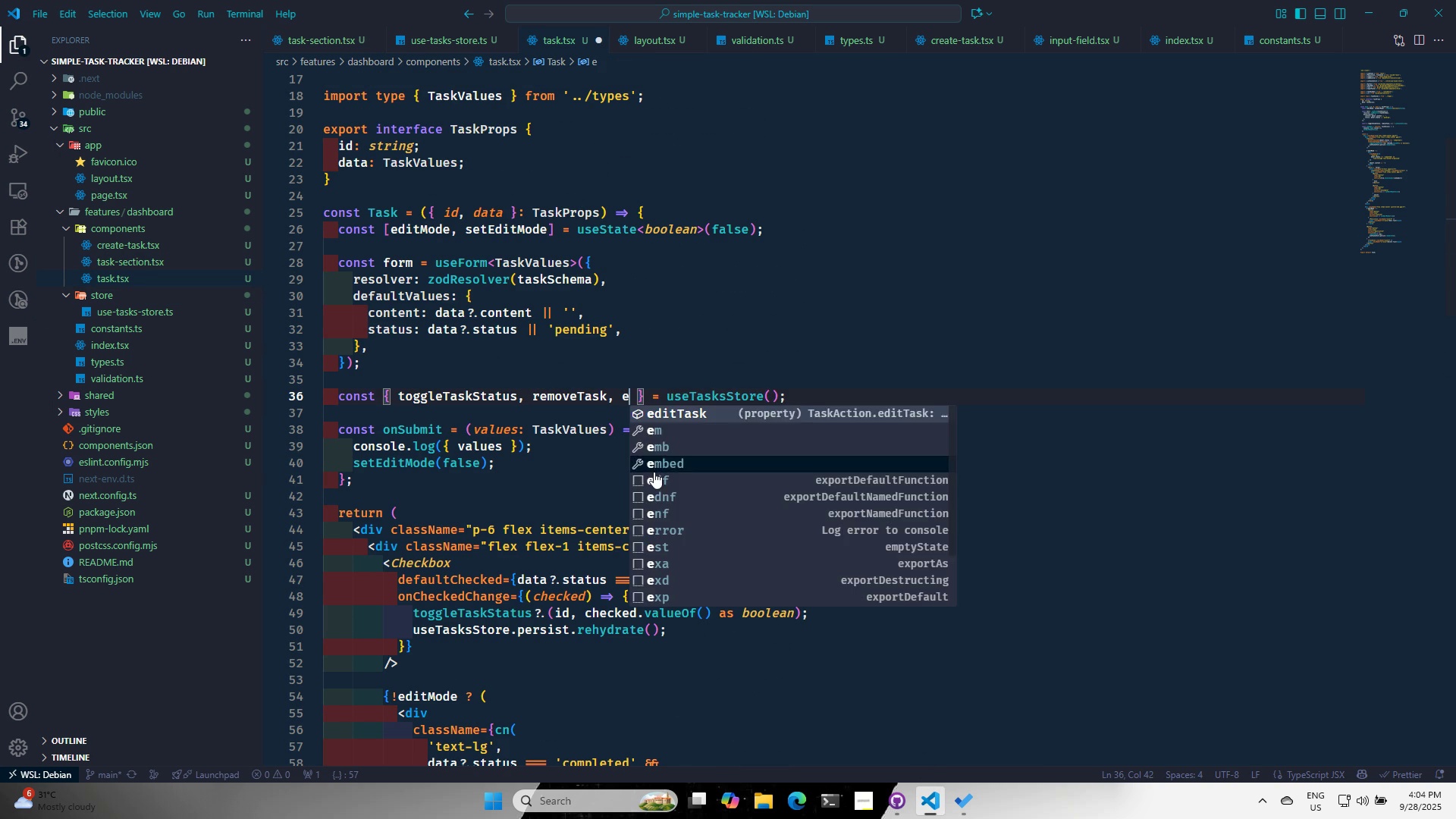 
key(Enter)
 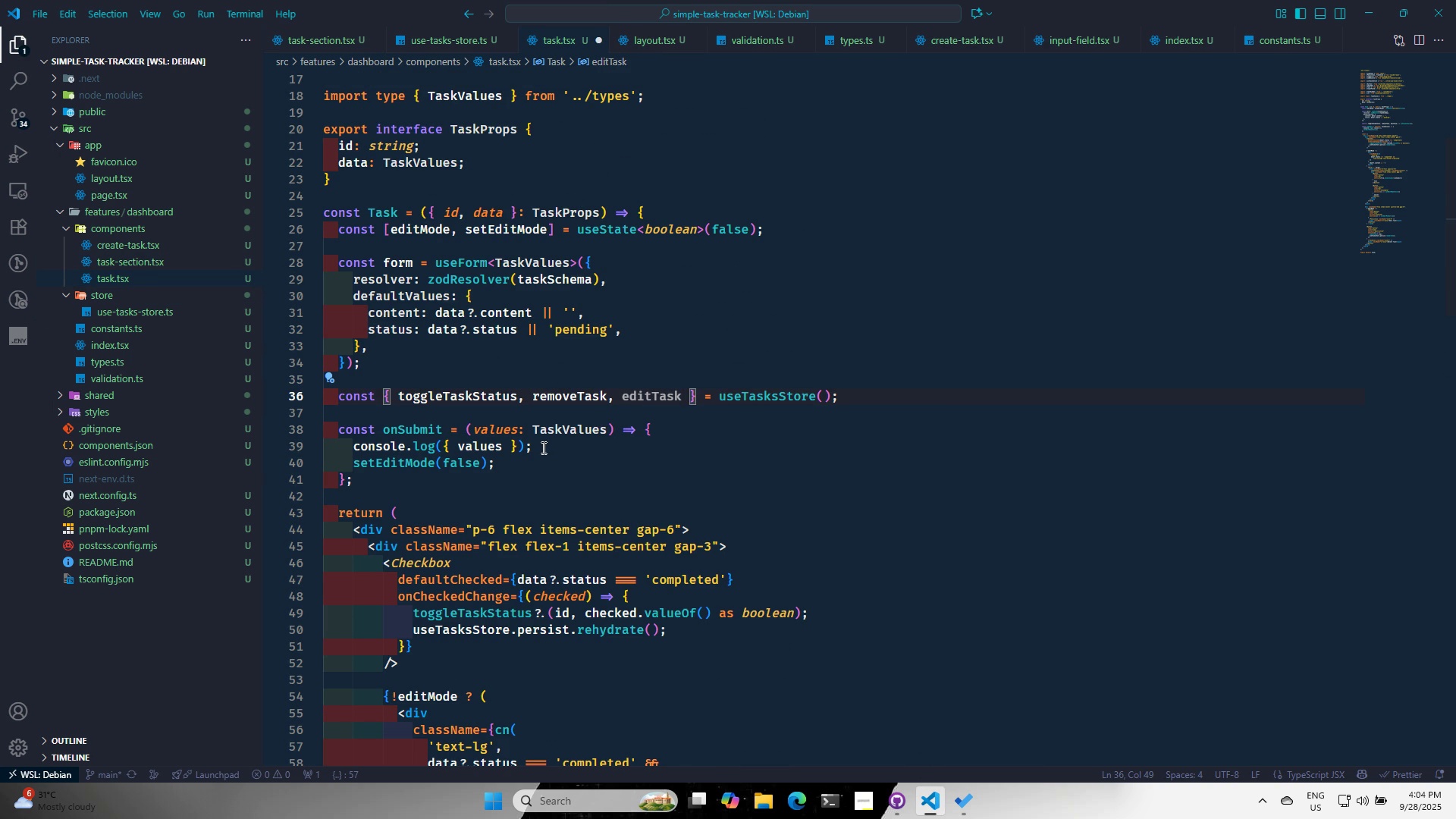 
left_click([548, 444])
 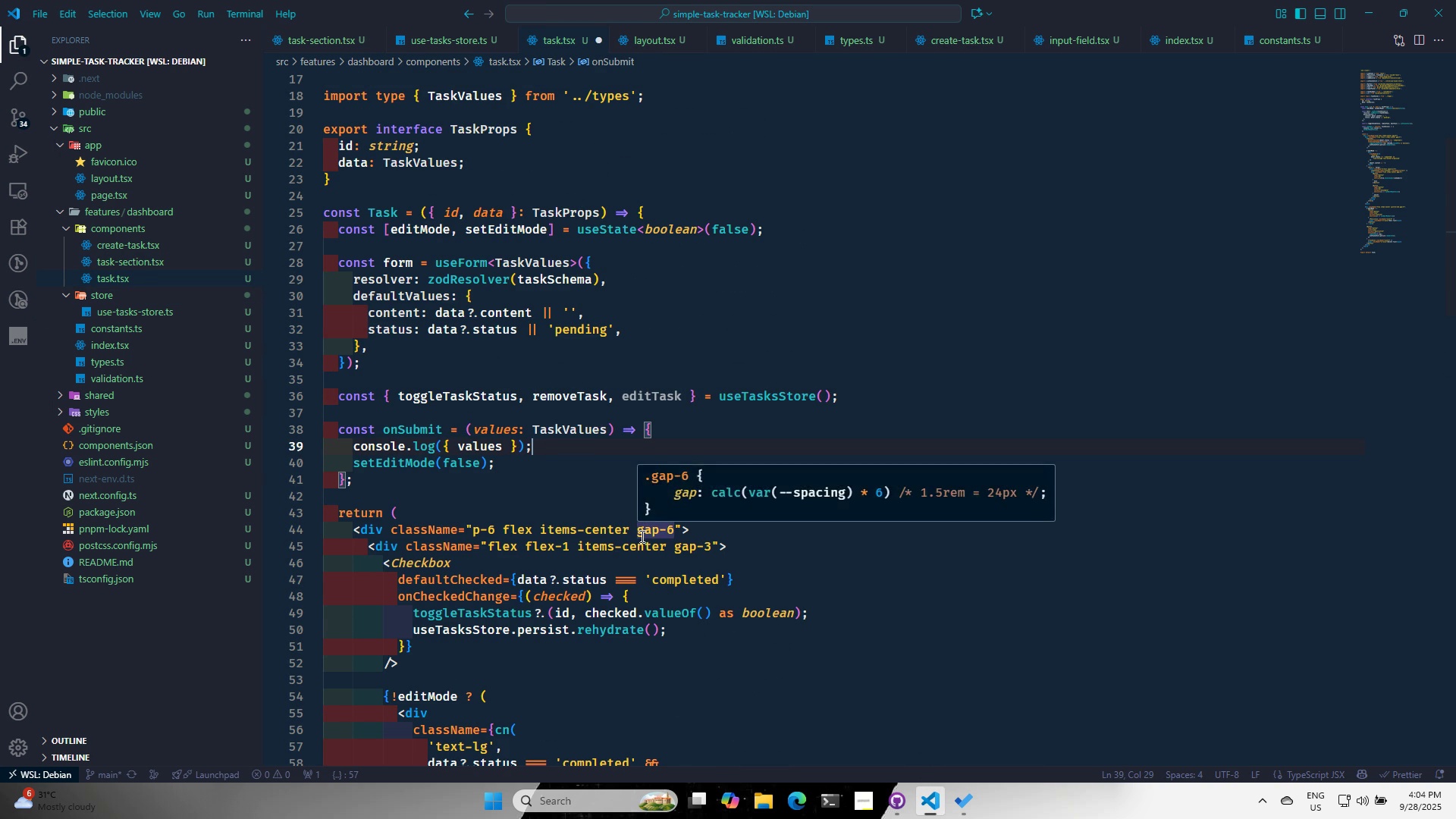 
key(Enter)
 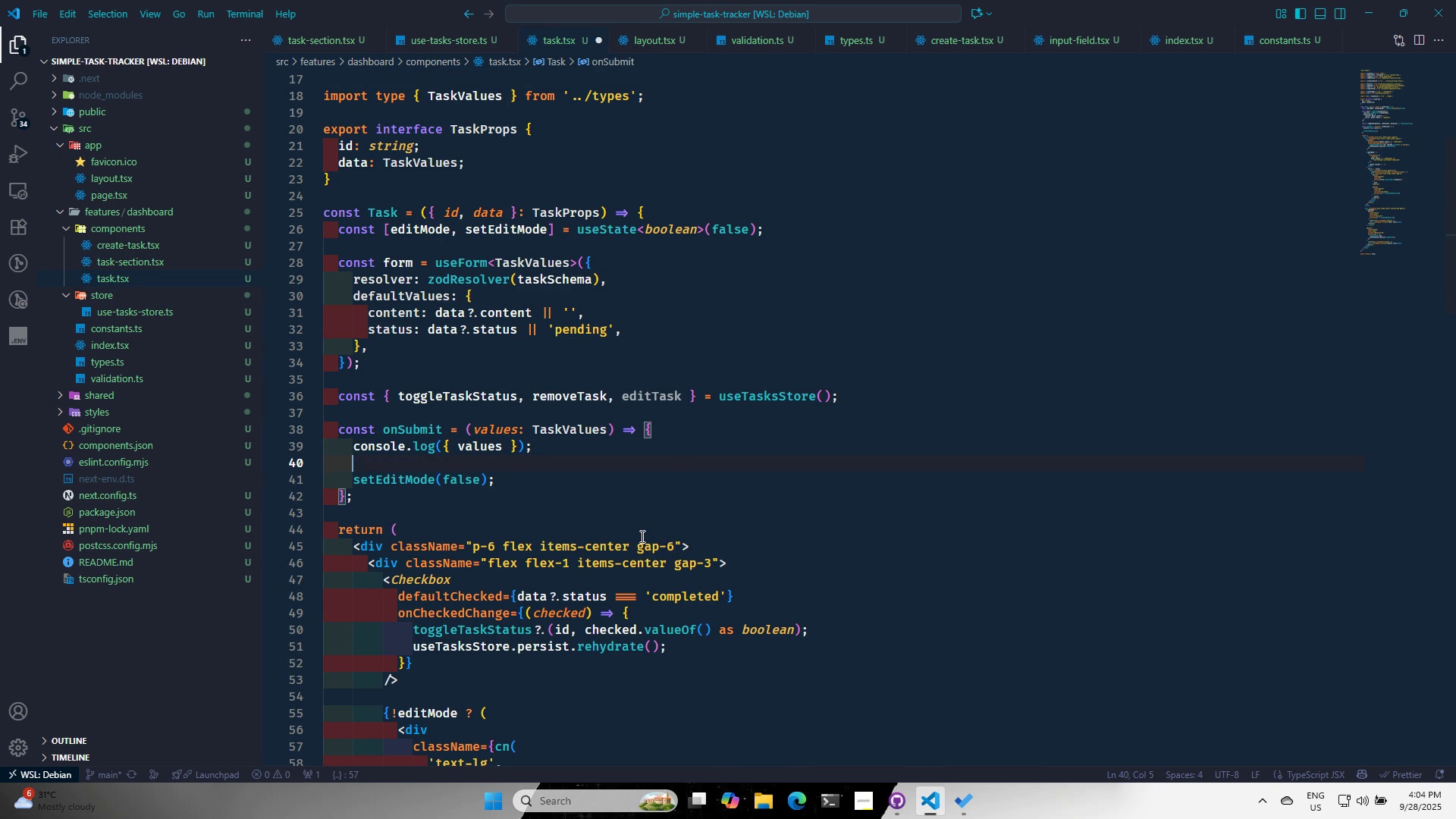 
key(E)
 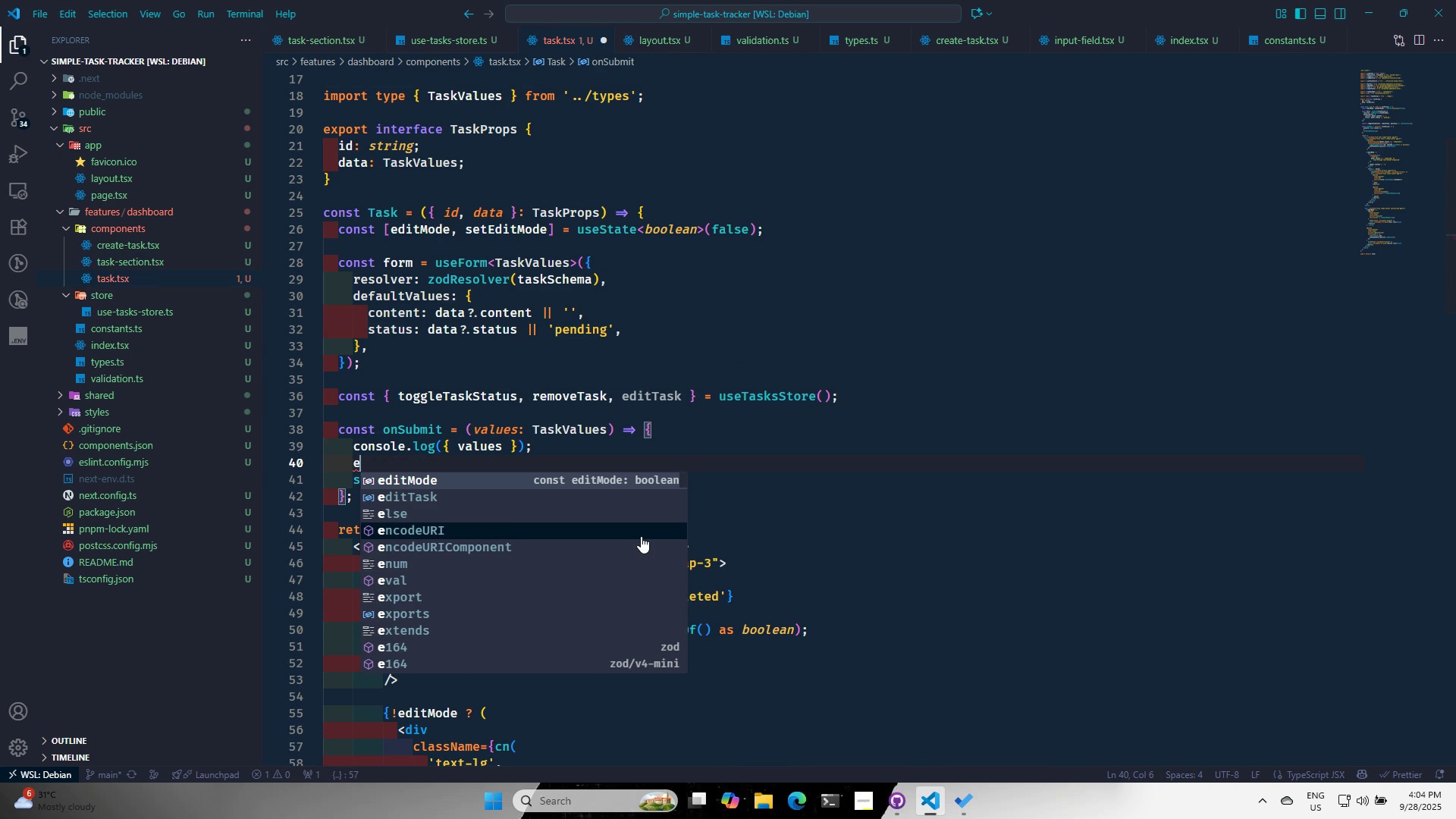 
key(ArrowDown)
 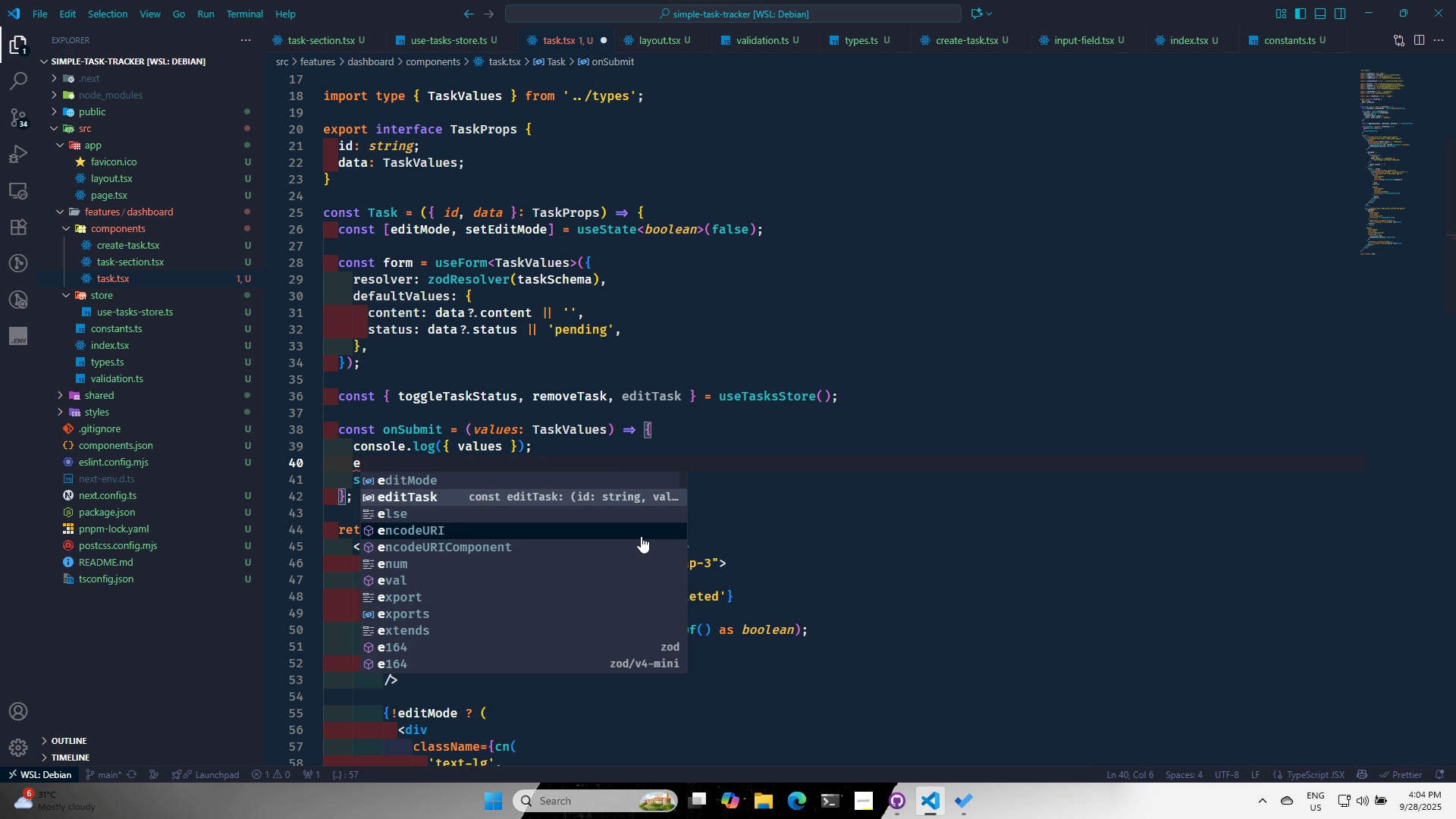 
key(Enter)